 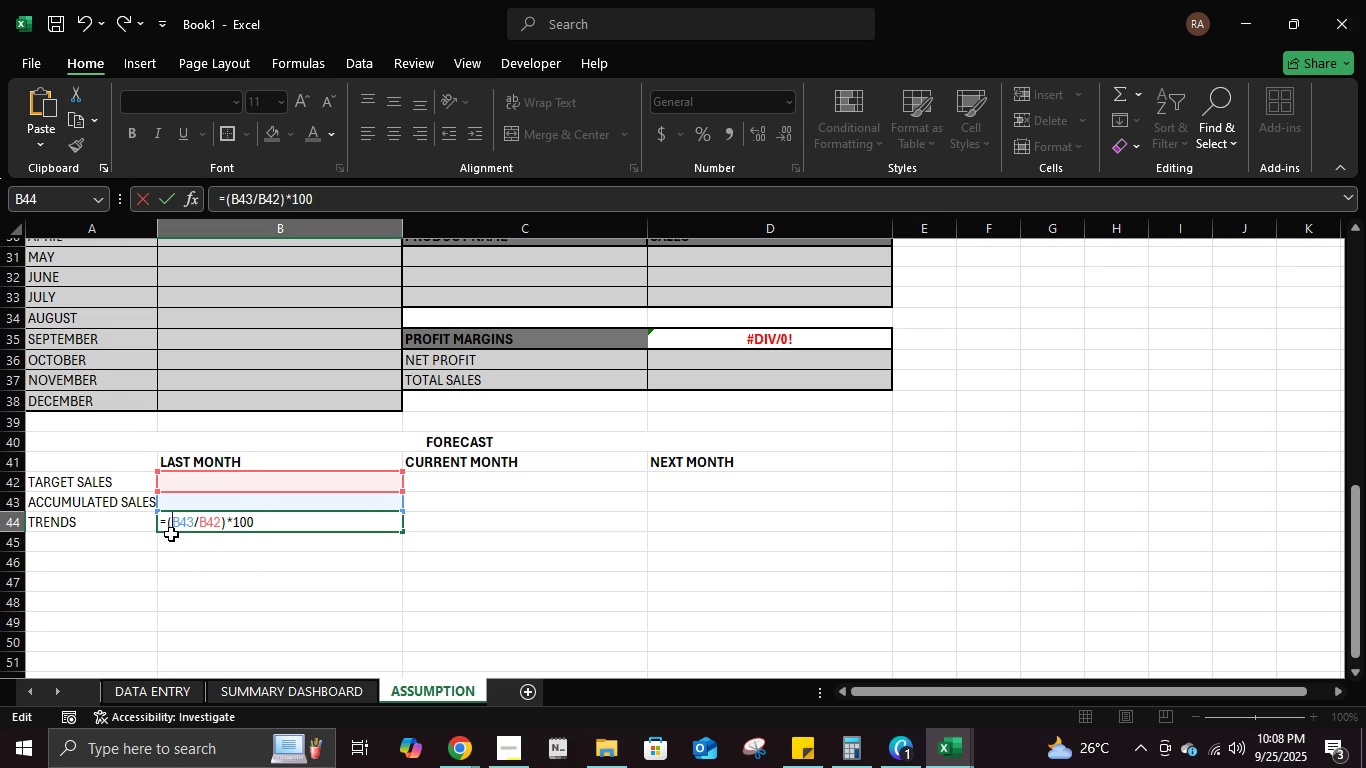 
key(Enter)
 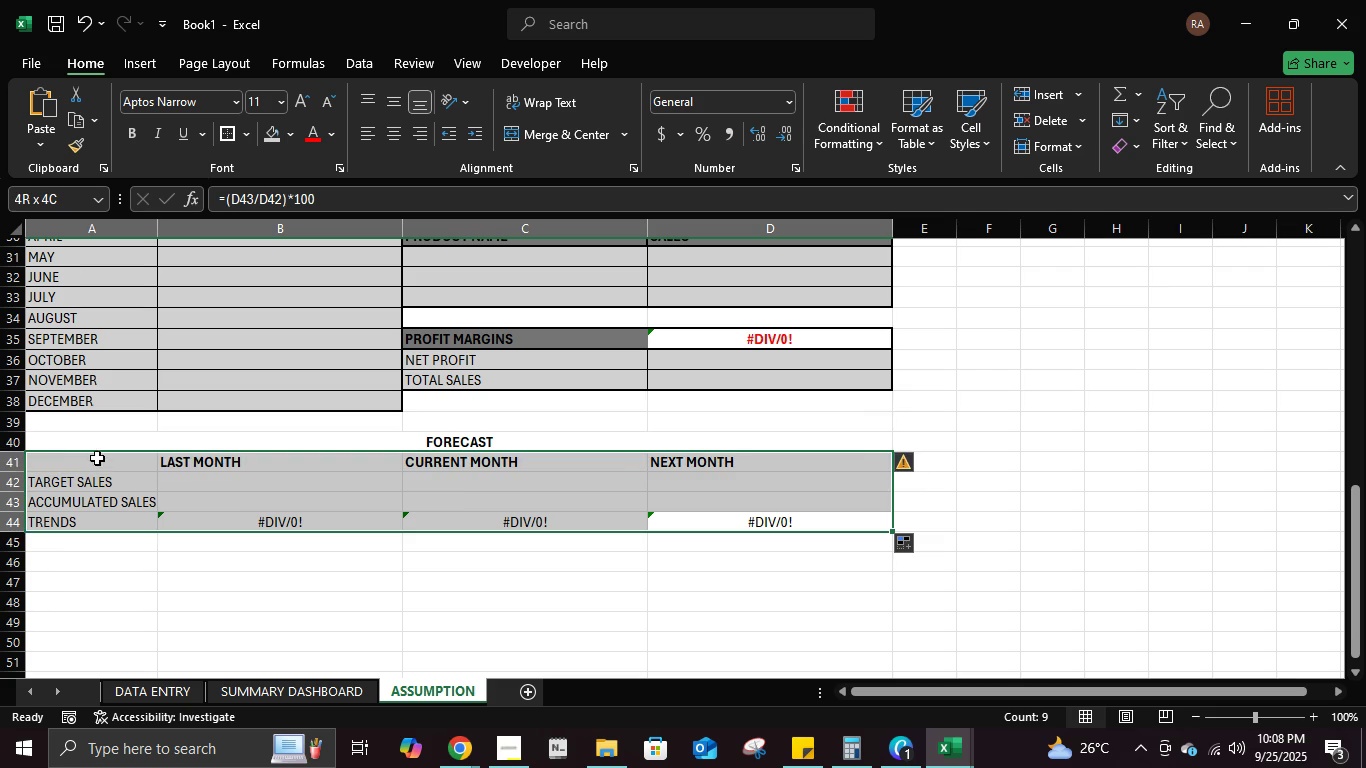 
wait(7.1)
 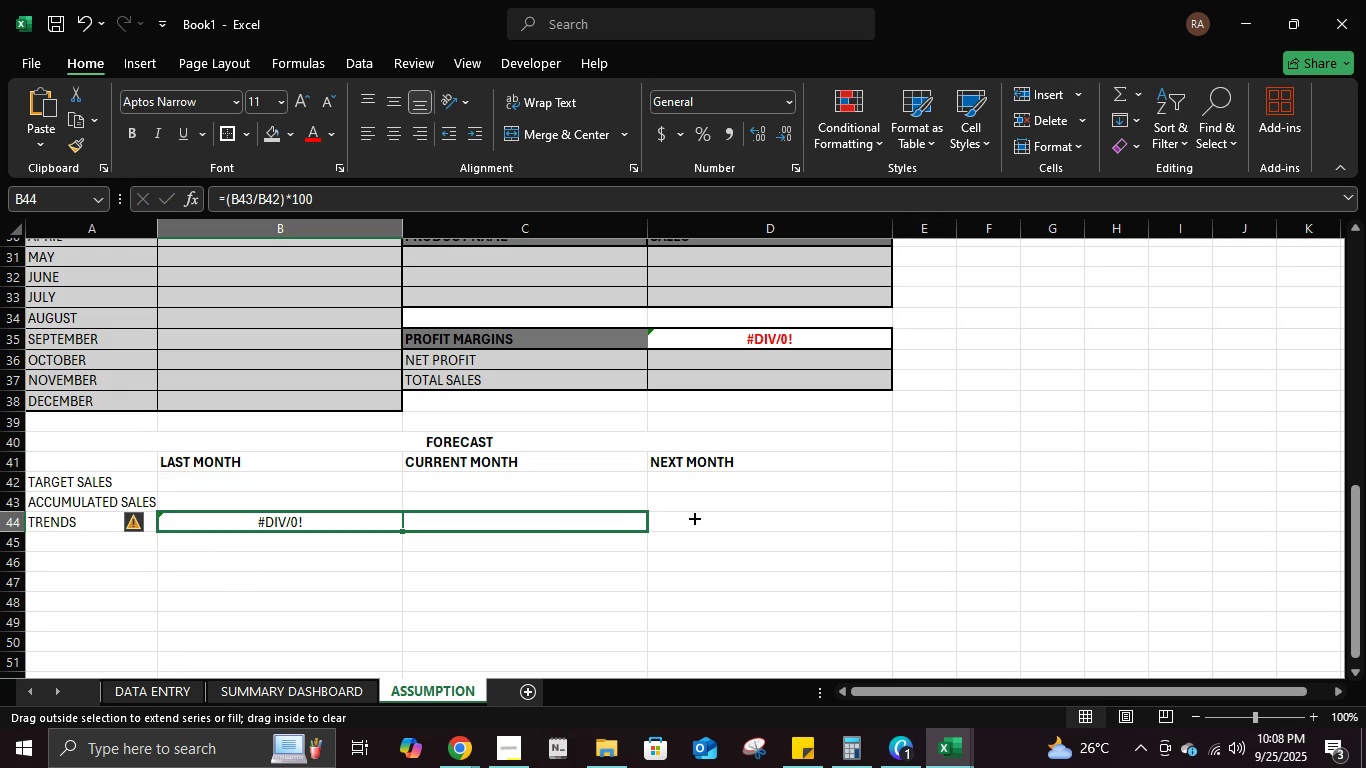 
left_click([138, 497])
 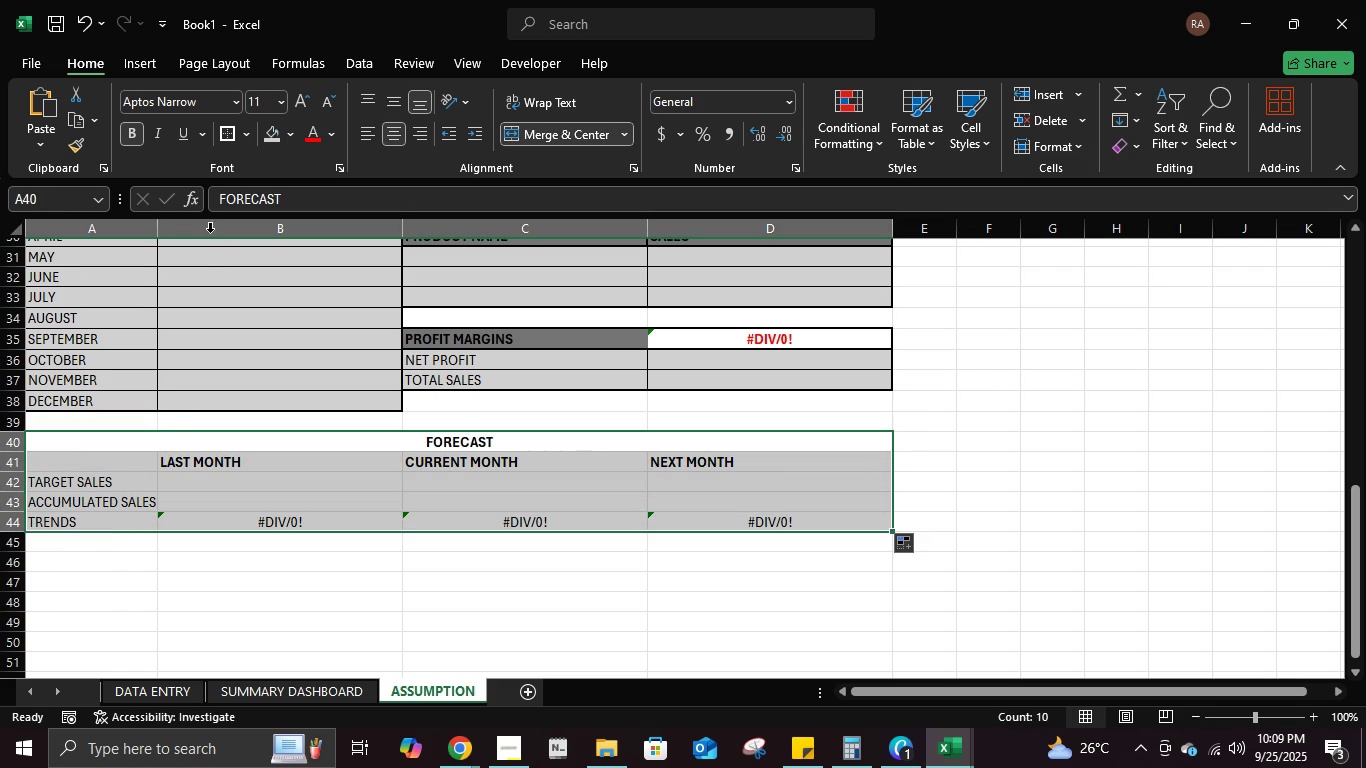 
left_click([252, 132])
 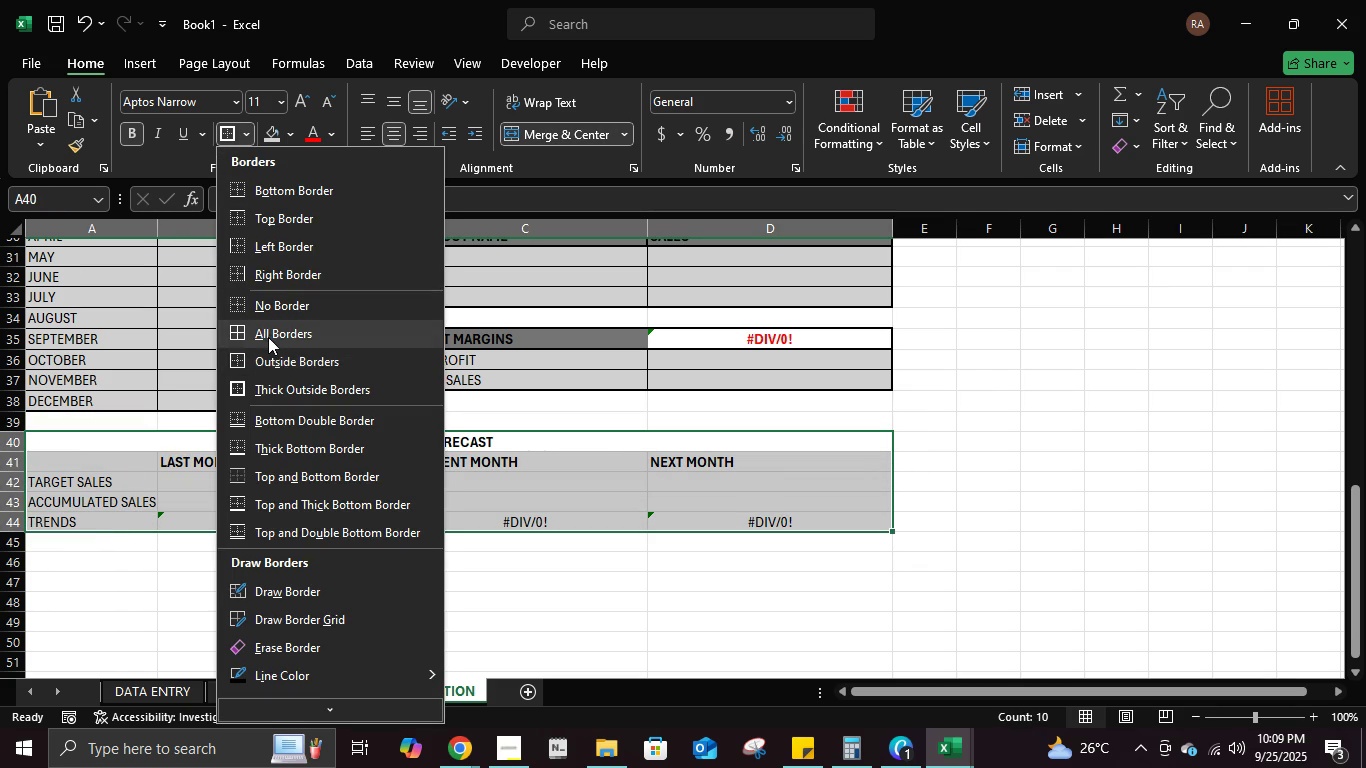 
left_click([269, 335])
 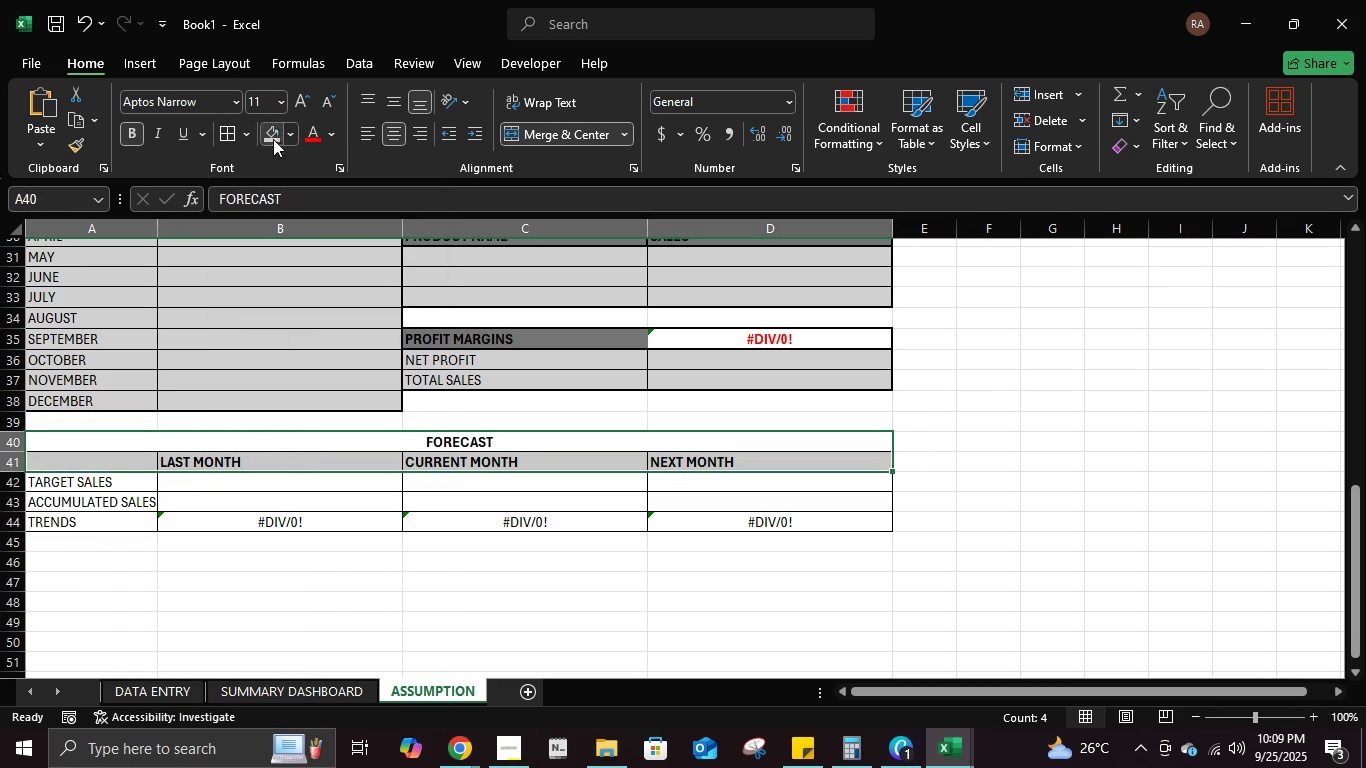 
left_click([248, 136])
 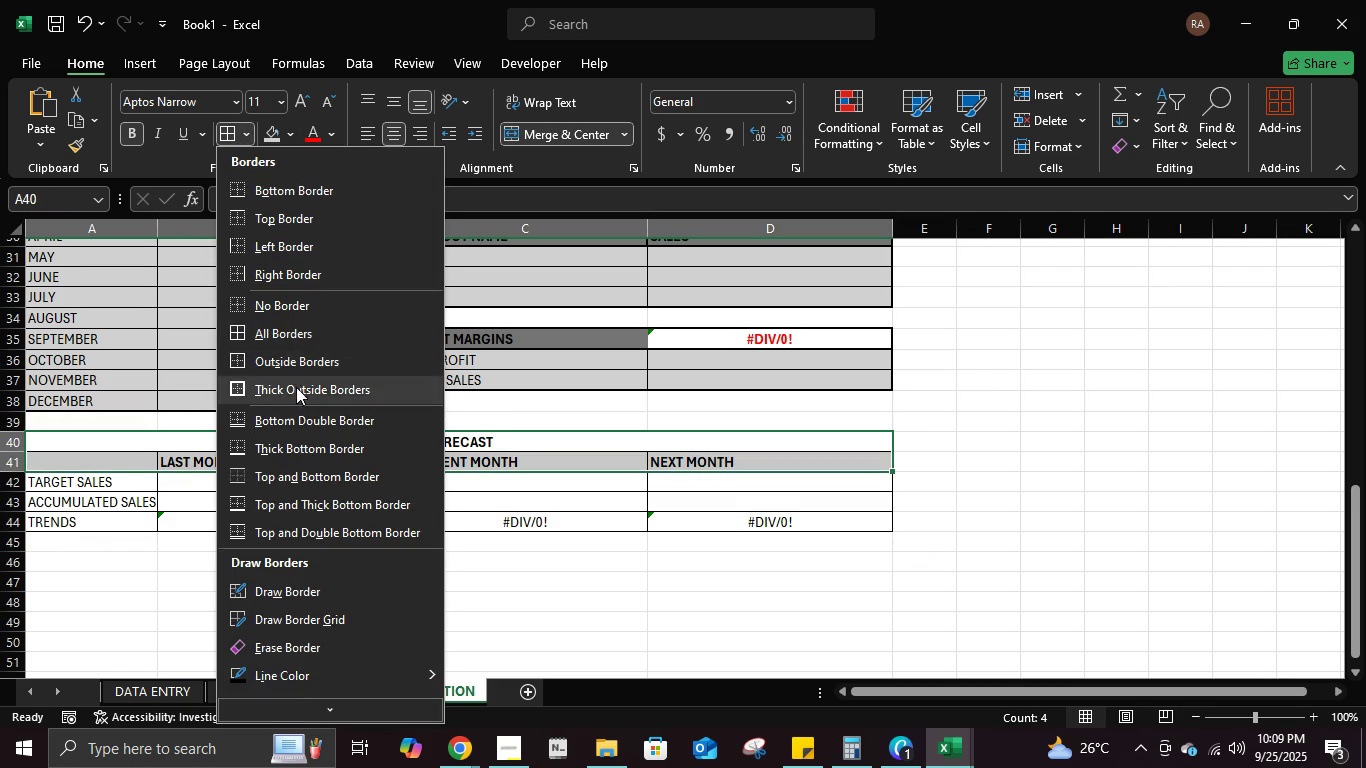 
left_click([299, 397])
 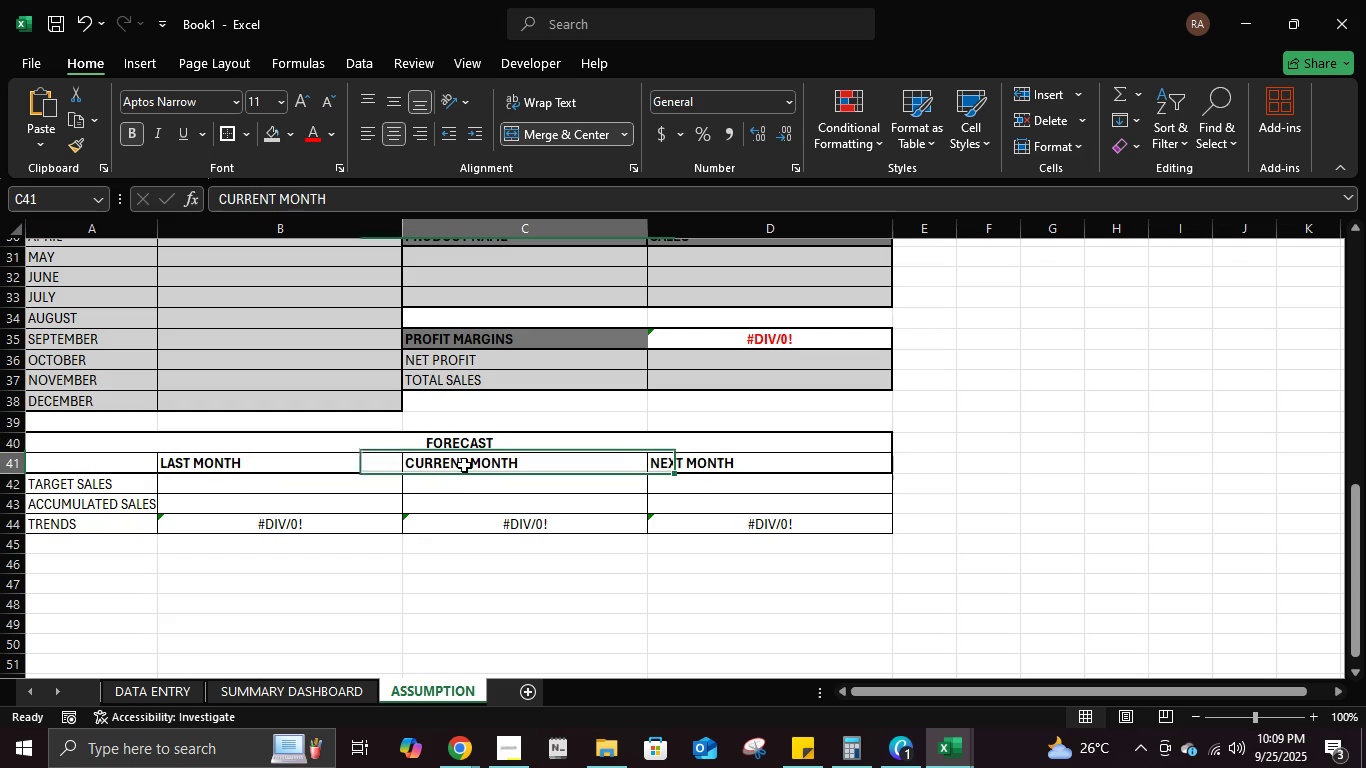 
left_click([464, 465])
 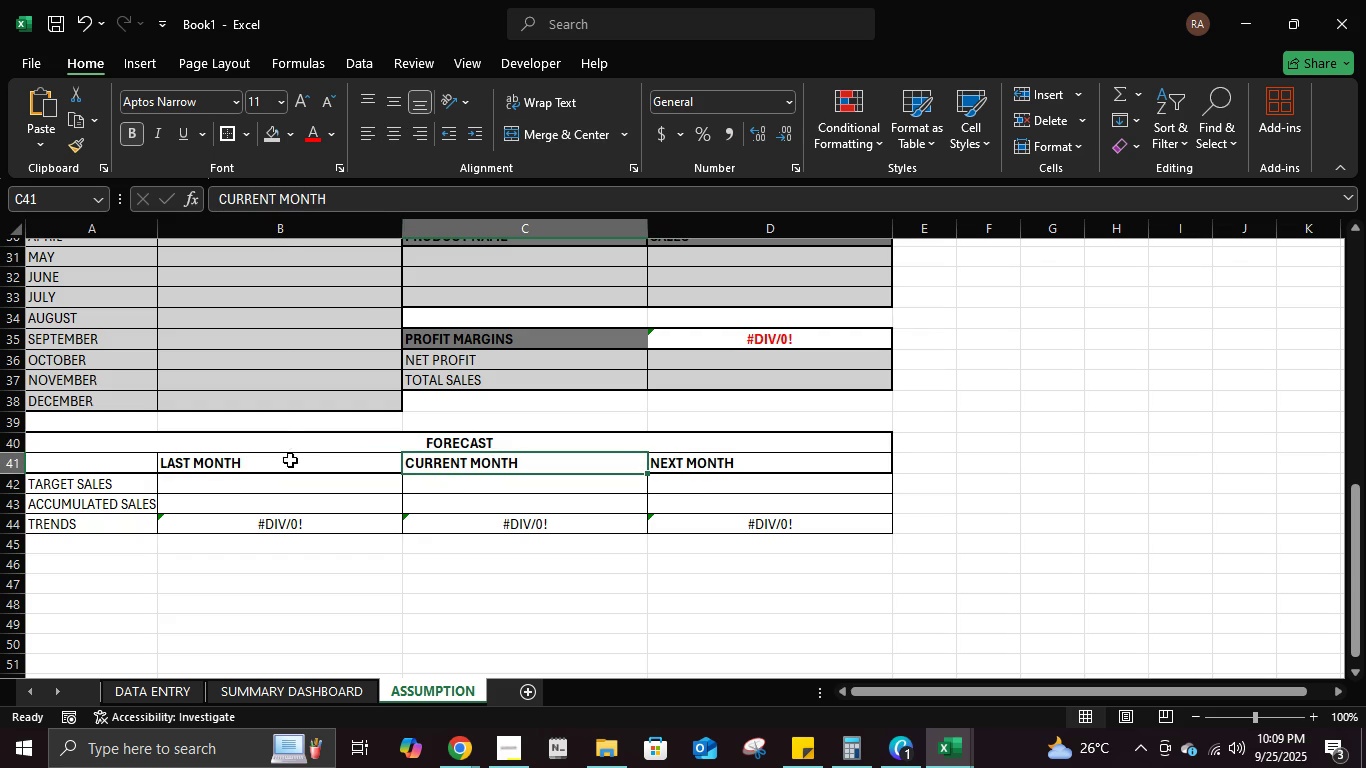 
left_click([289, 445])
 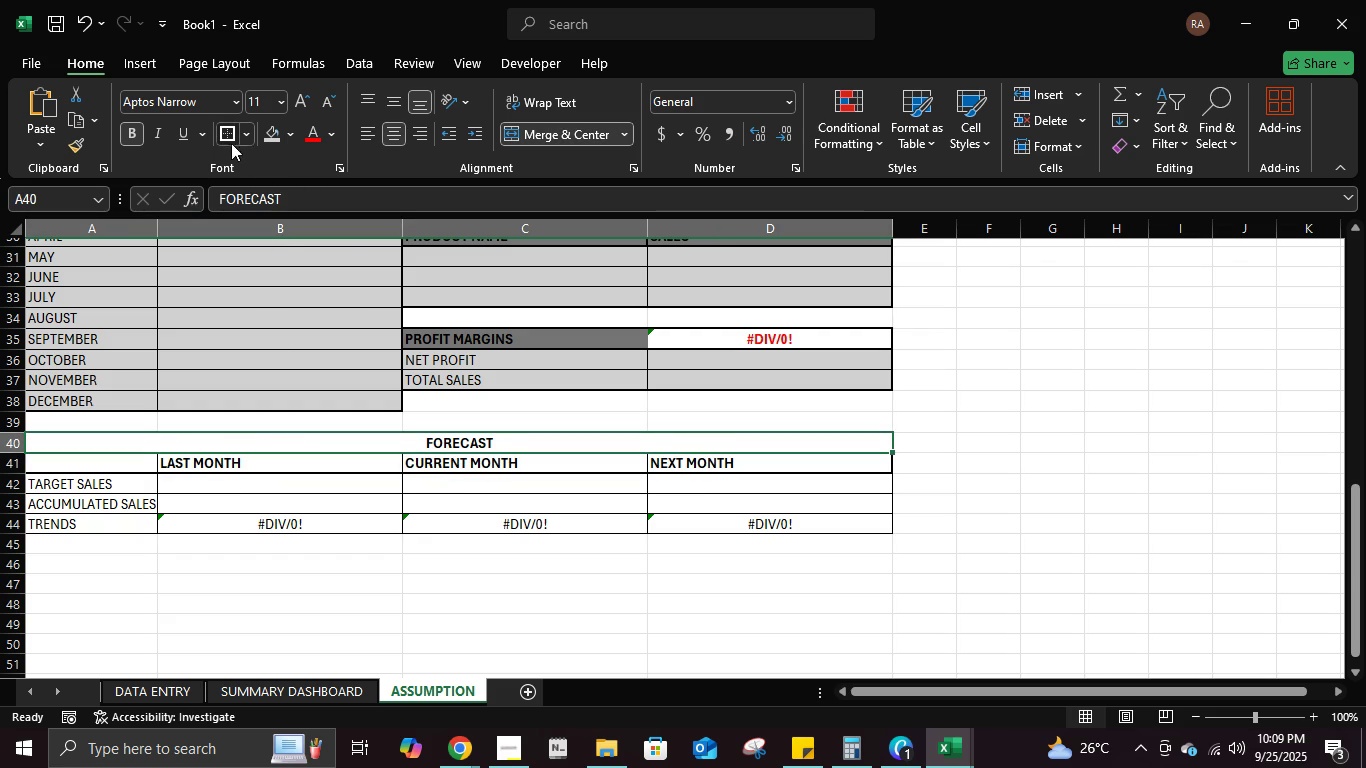 
left_click([231, 143])
 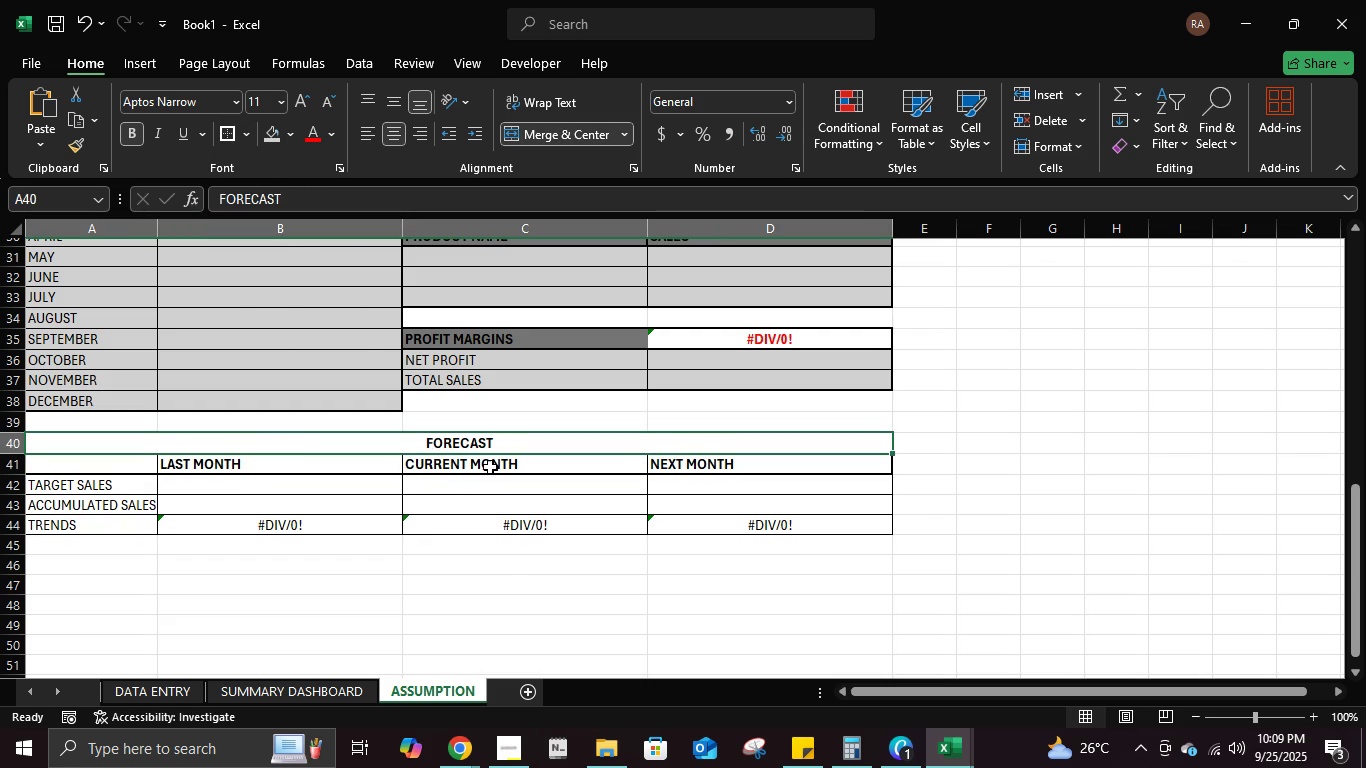 
left_click([490, 466])
 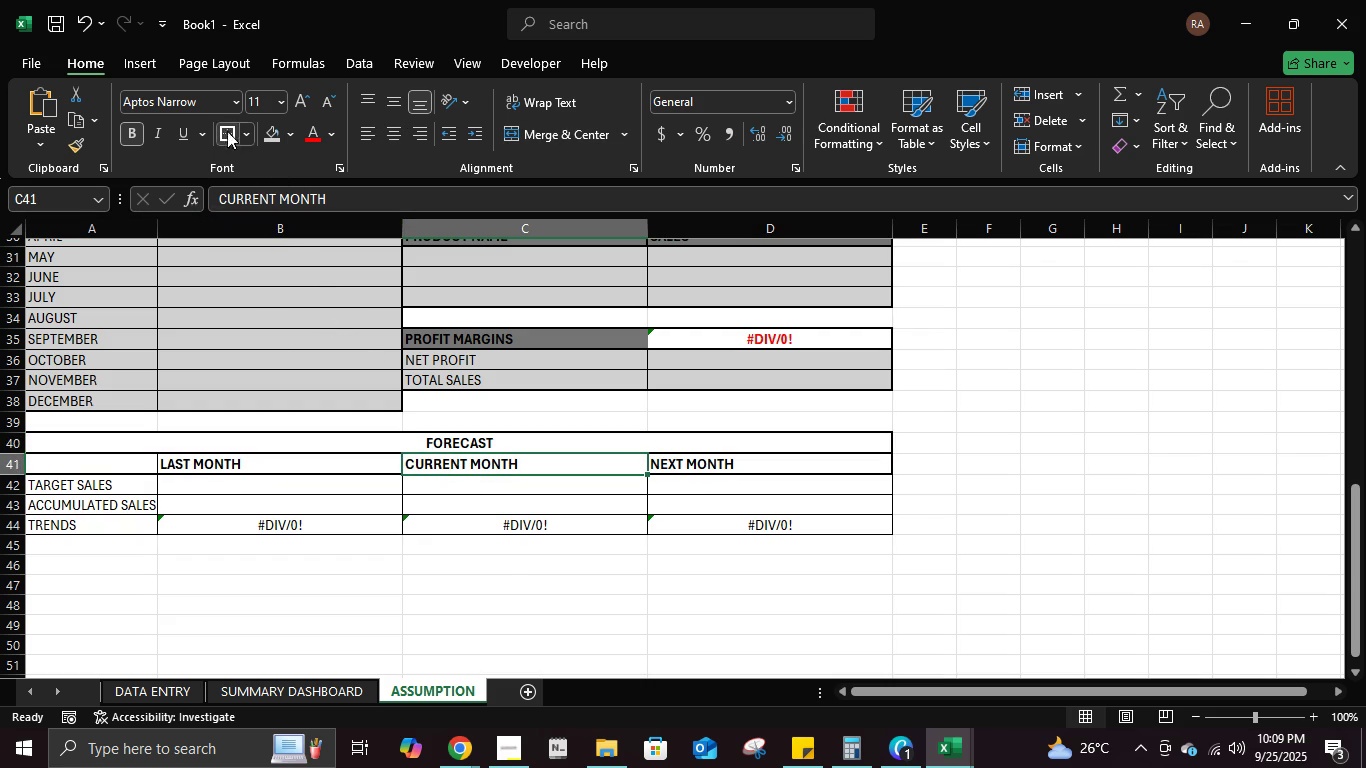 
left_click([229, 136])
 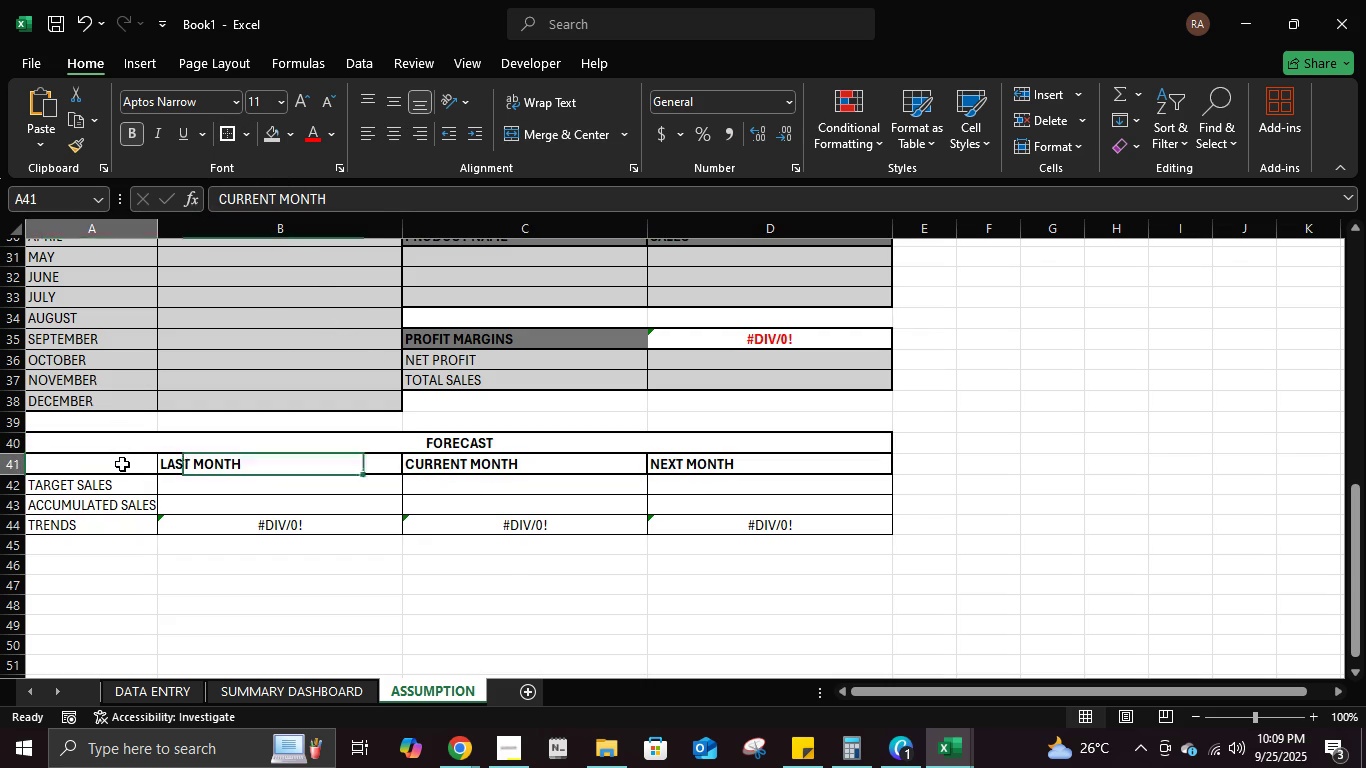 
left_click([122, 464])
 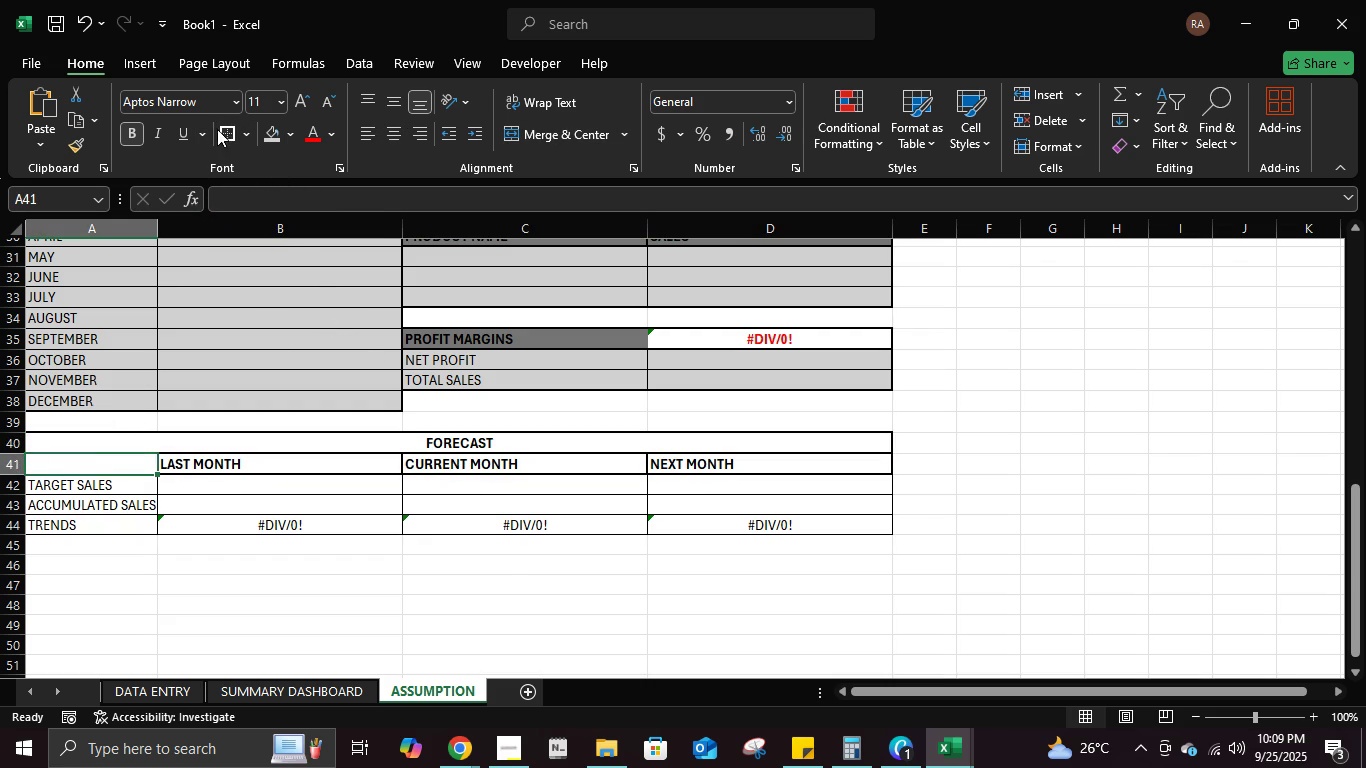 
left_click([219, 129])
 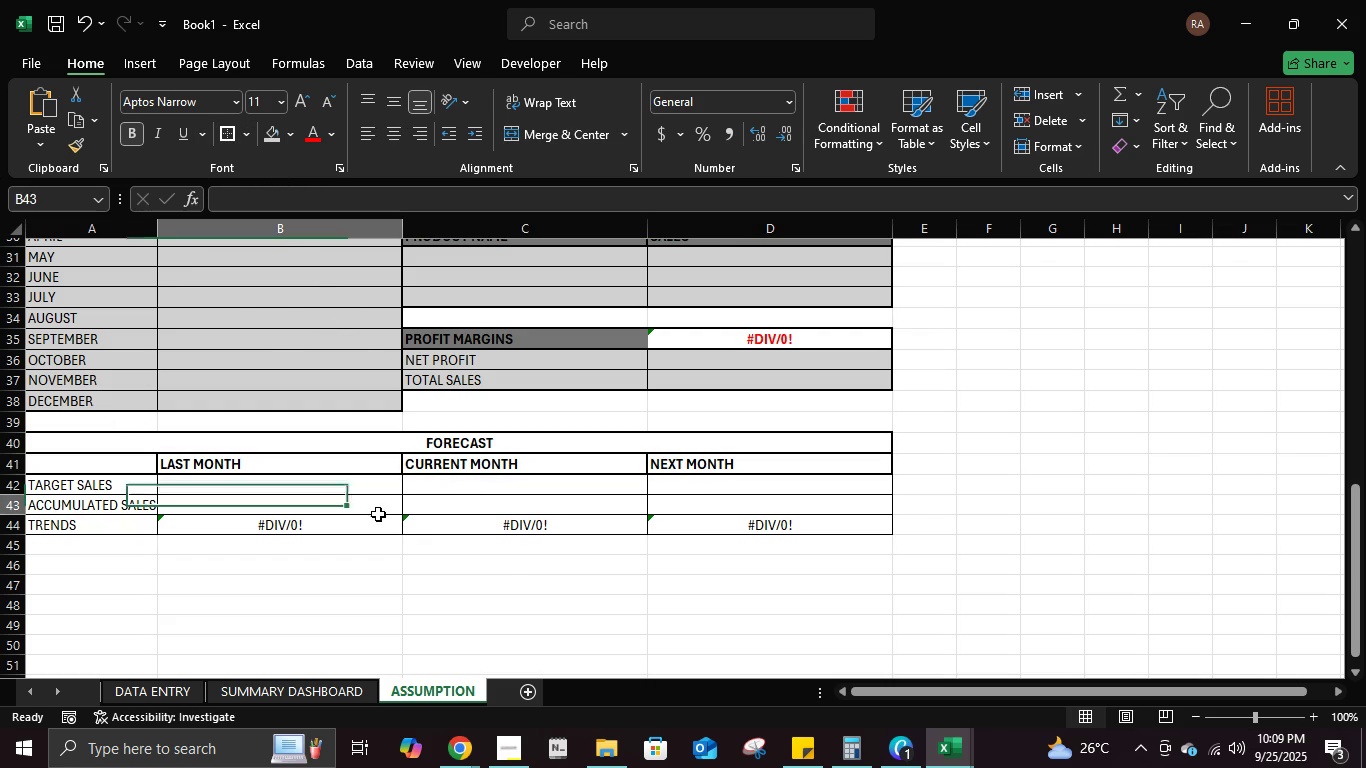 
left_click([378, 514])
 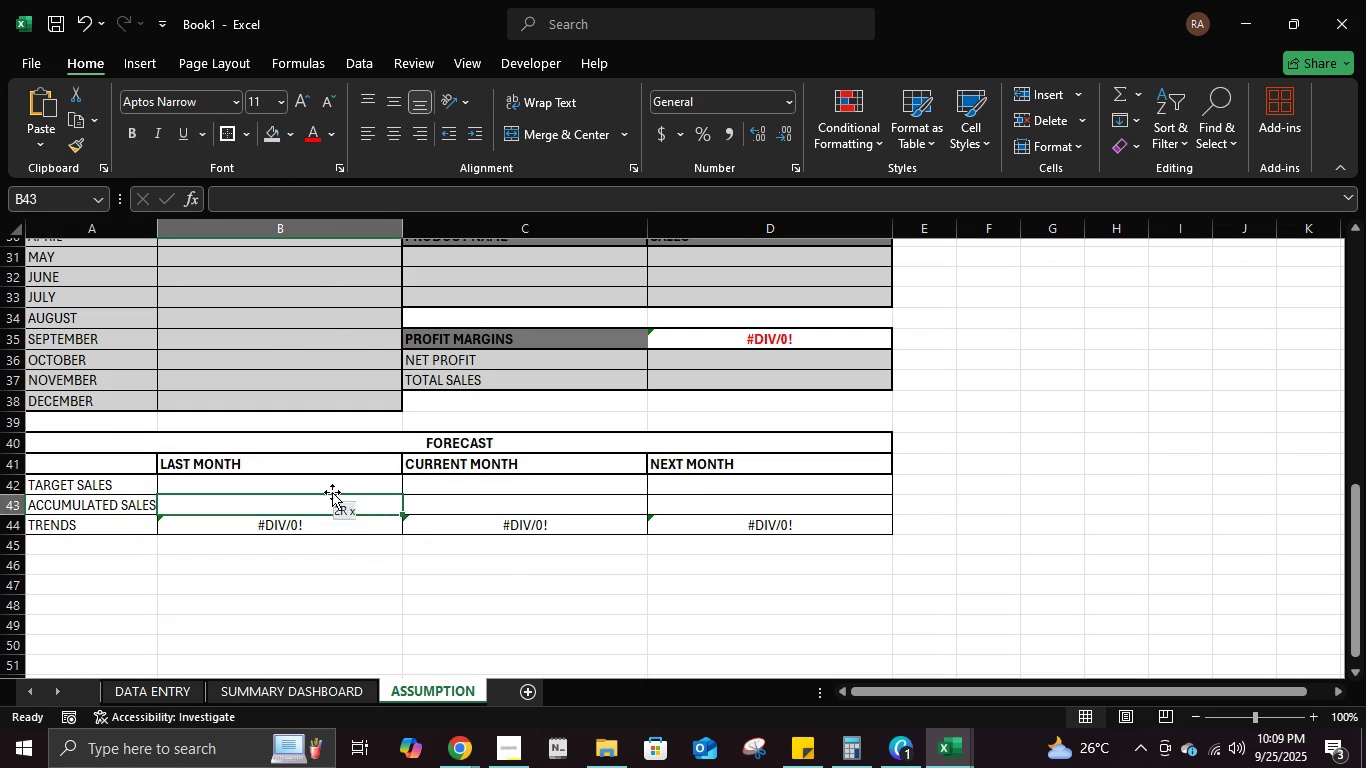 
left_click([332, 492])
 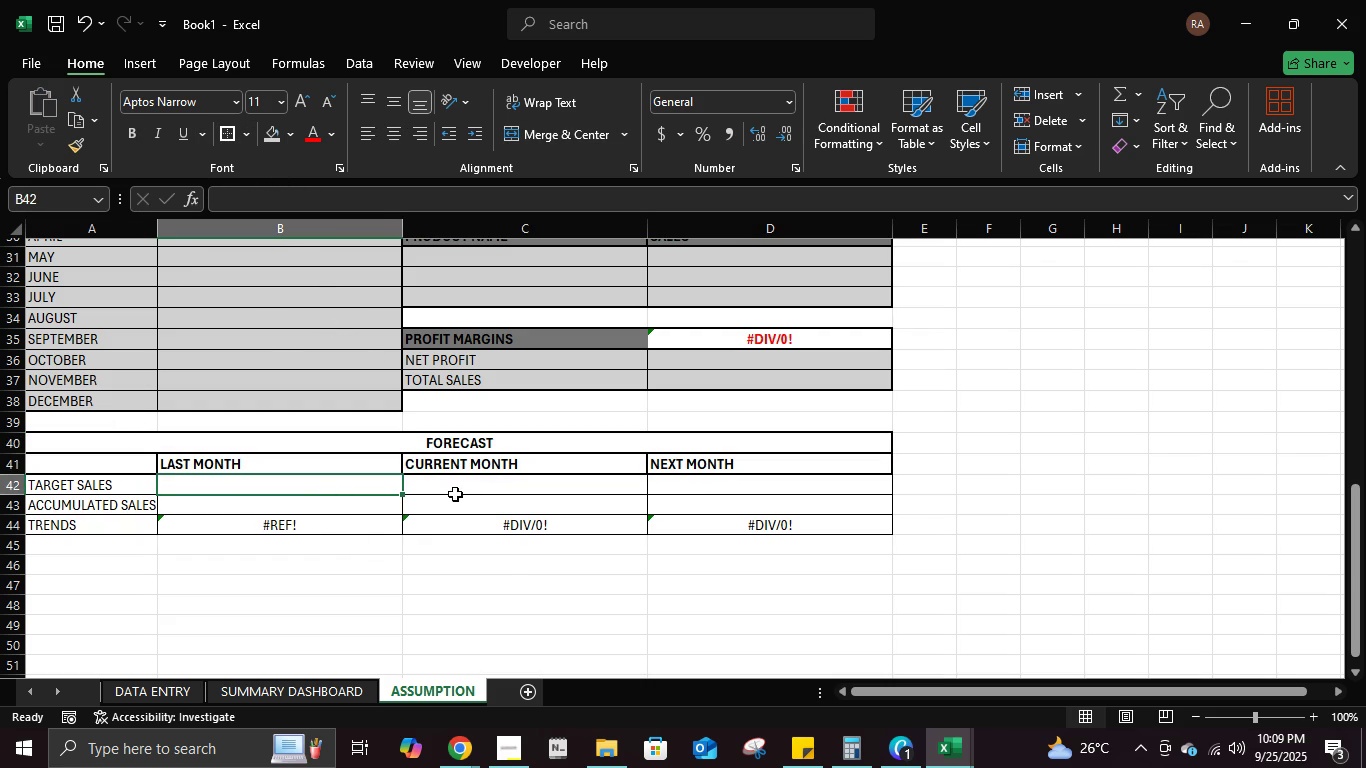 
left_click([457, 493])
 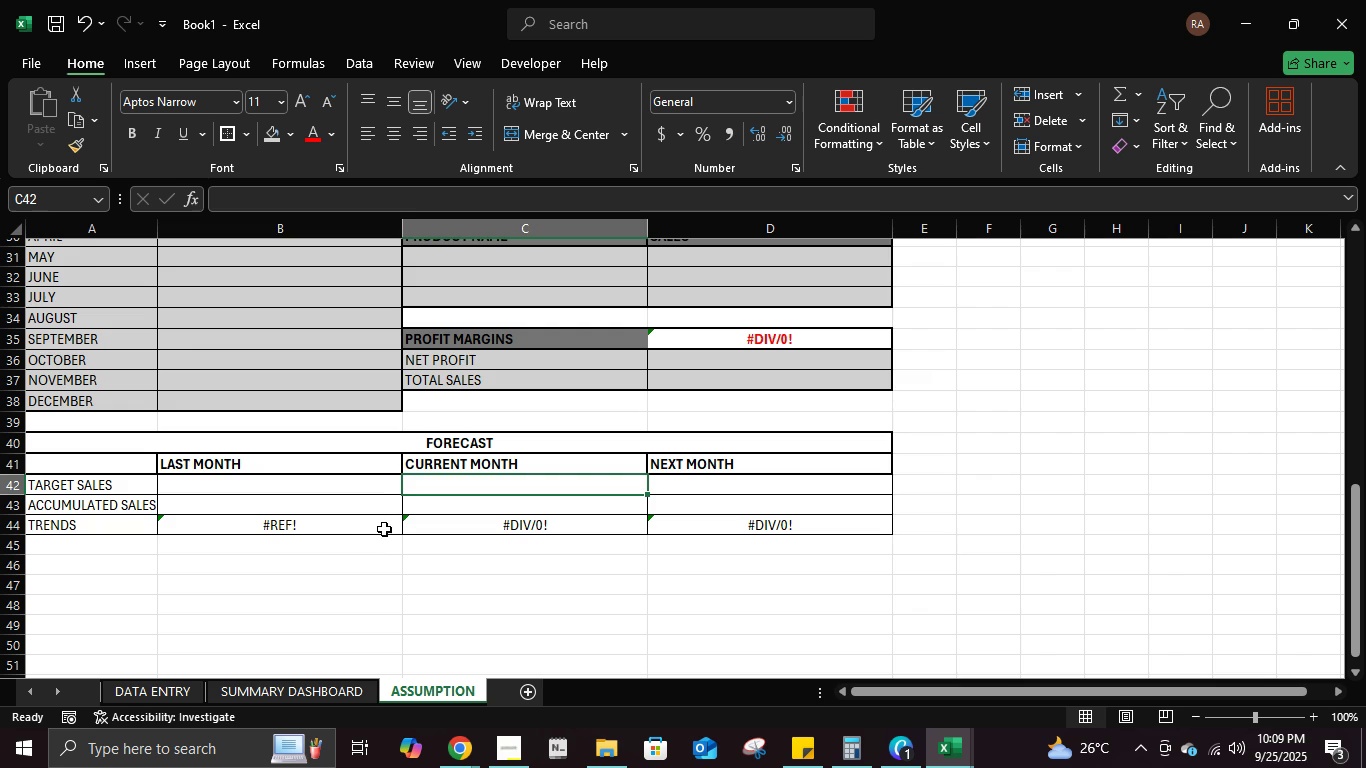 
key(Control+ControlLeft)
 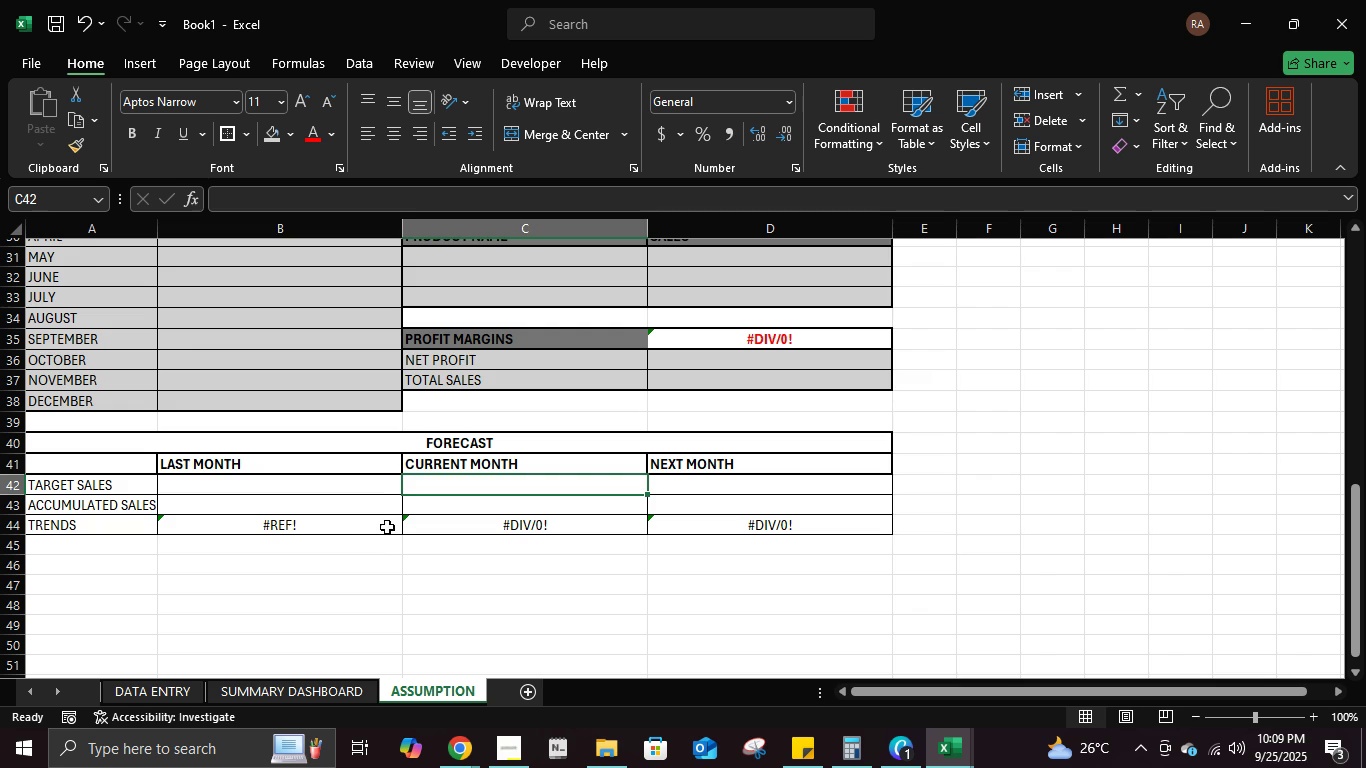 
key(Control+Z)
 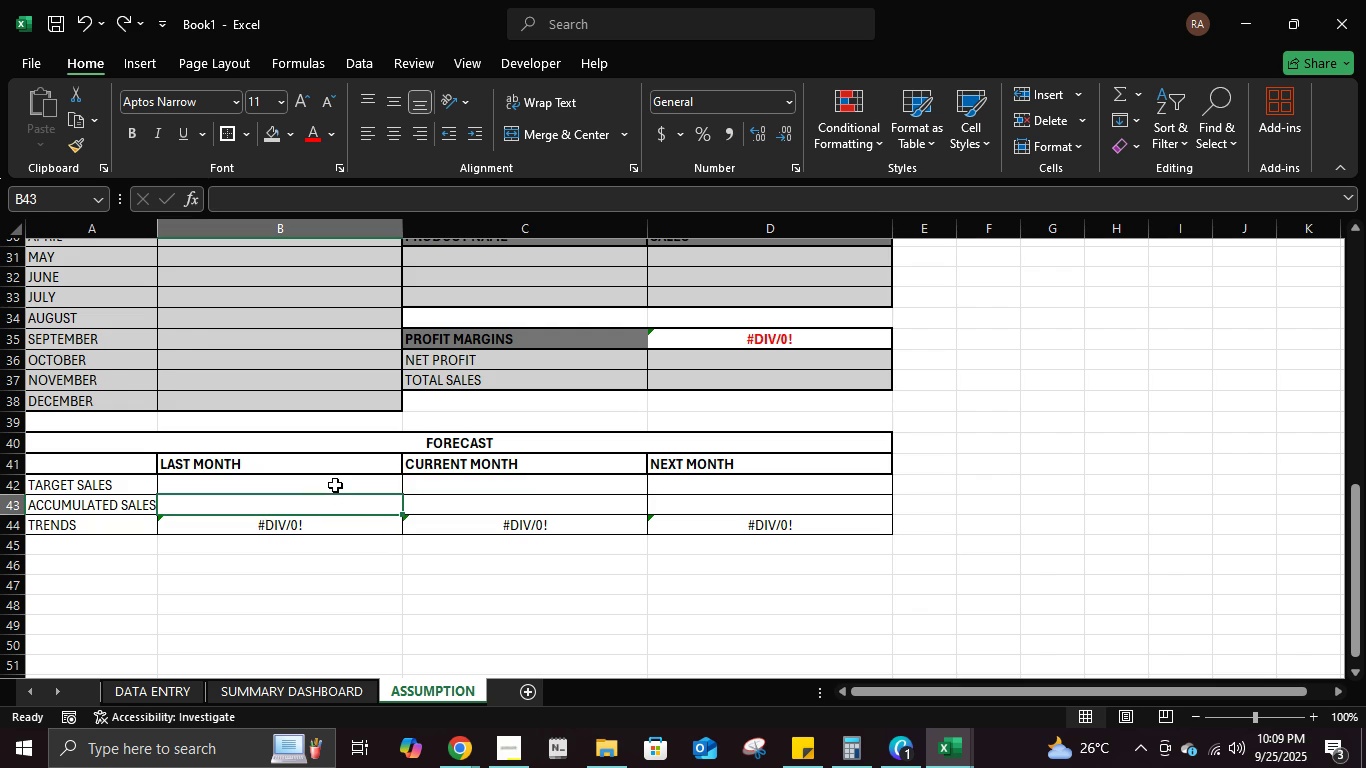 
scroll: coordinate [351, 509], scroll_direction: down, amount: 3.0
 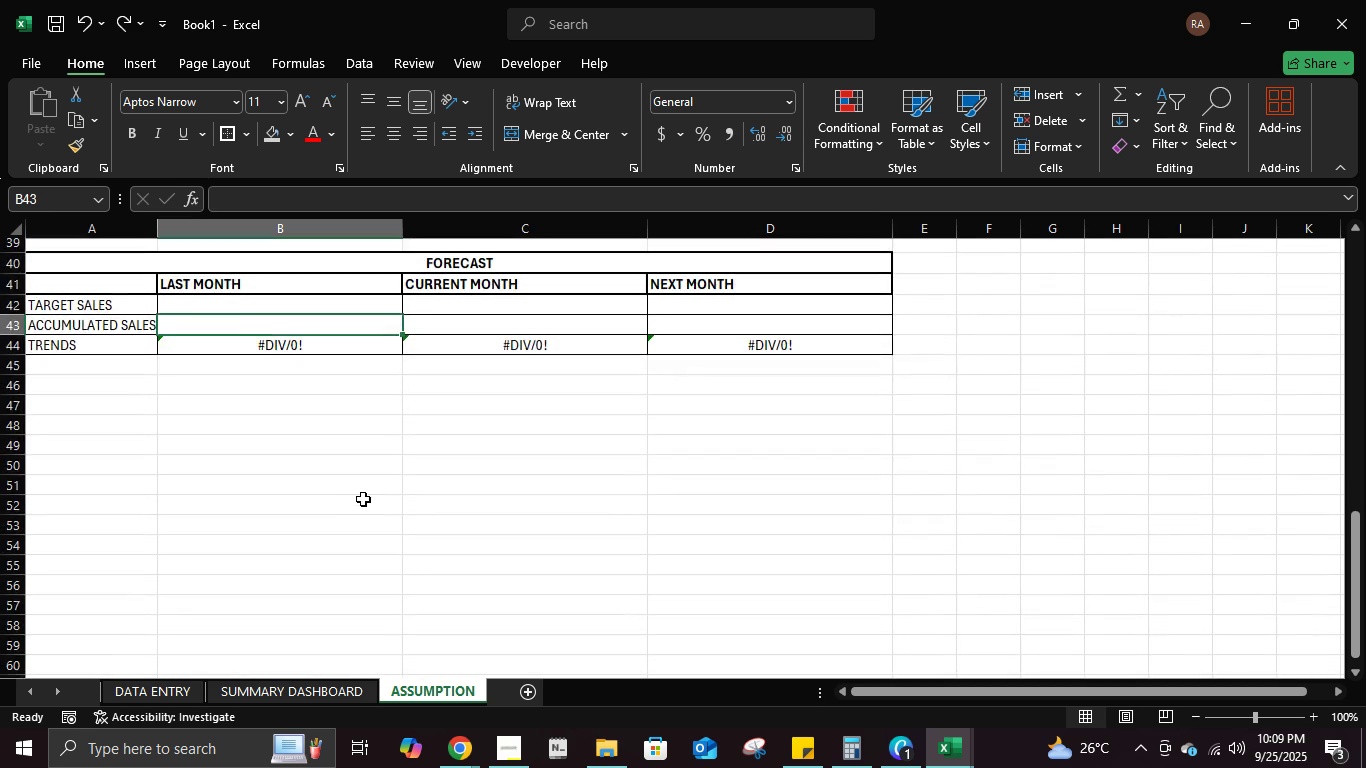 
scroll: coordinate [475, 455], scroll_direction: up, amount: 4.0
 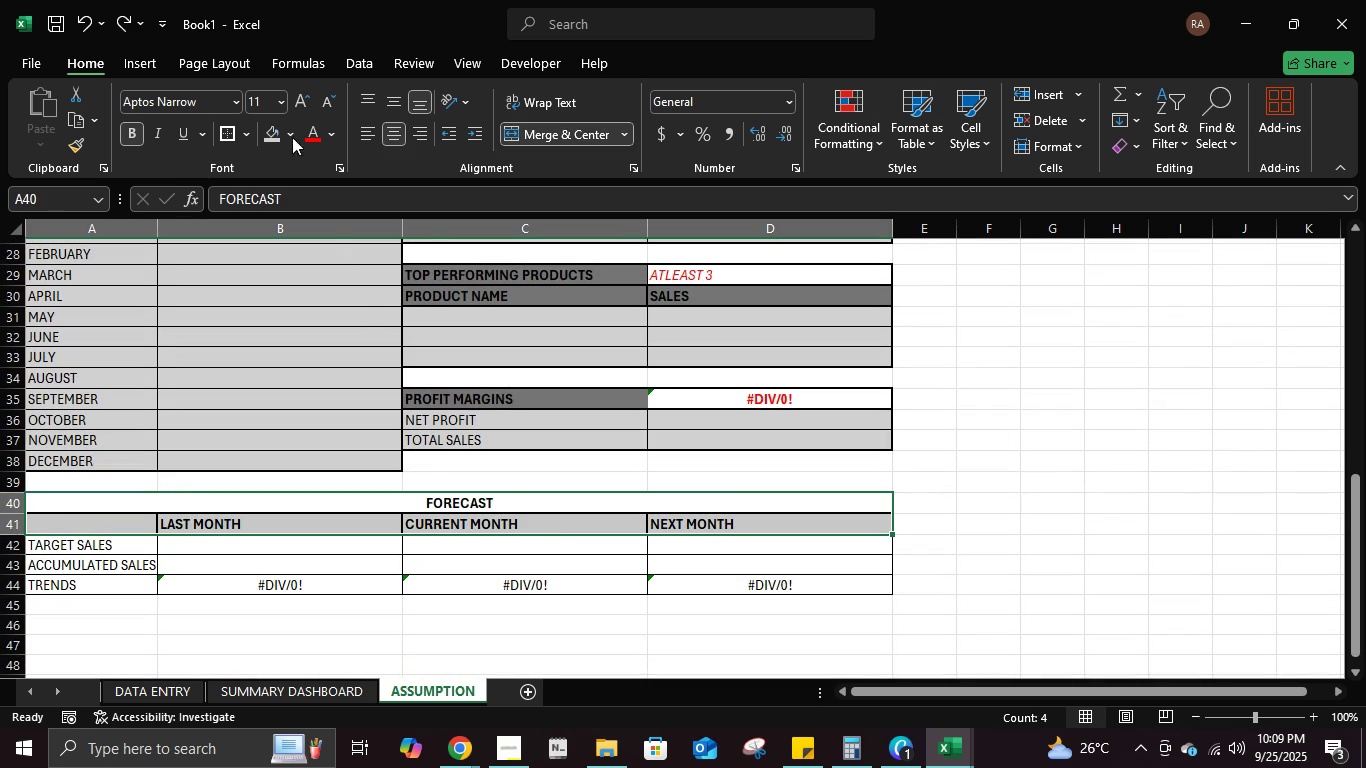 
left_click([288, 124])
 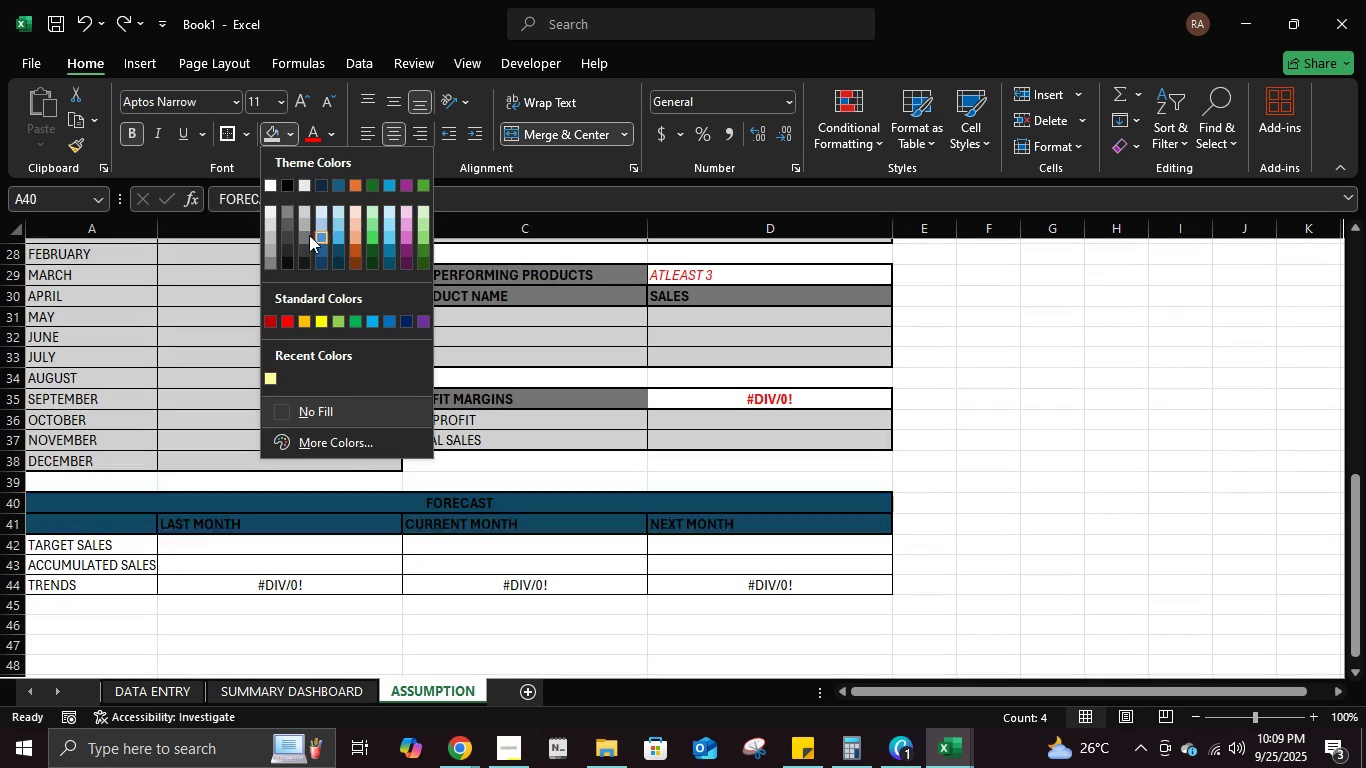 
left_click([308, 235])